 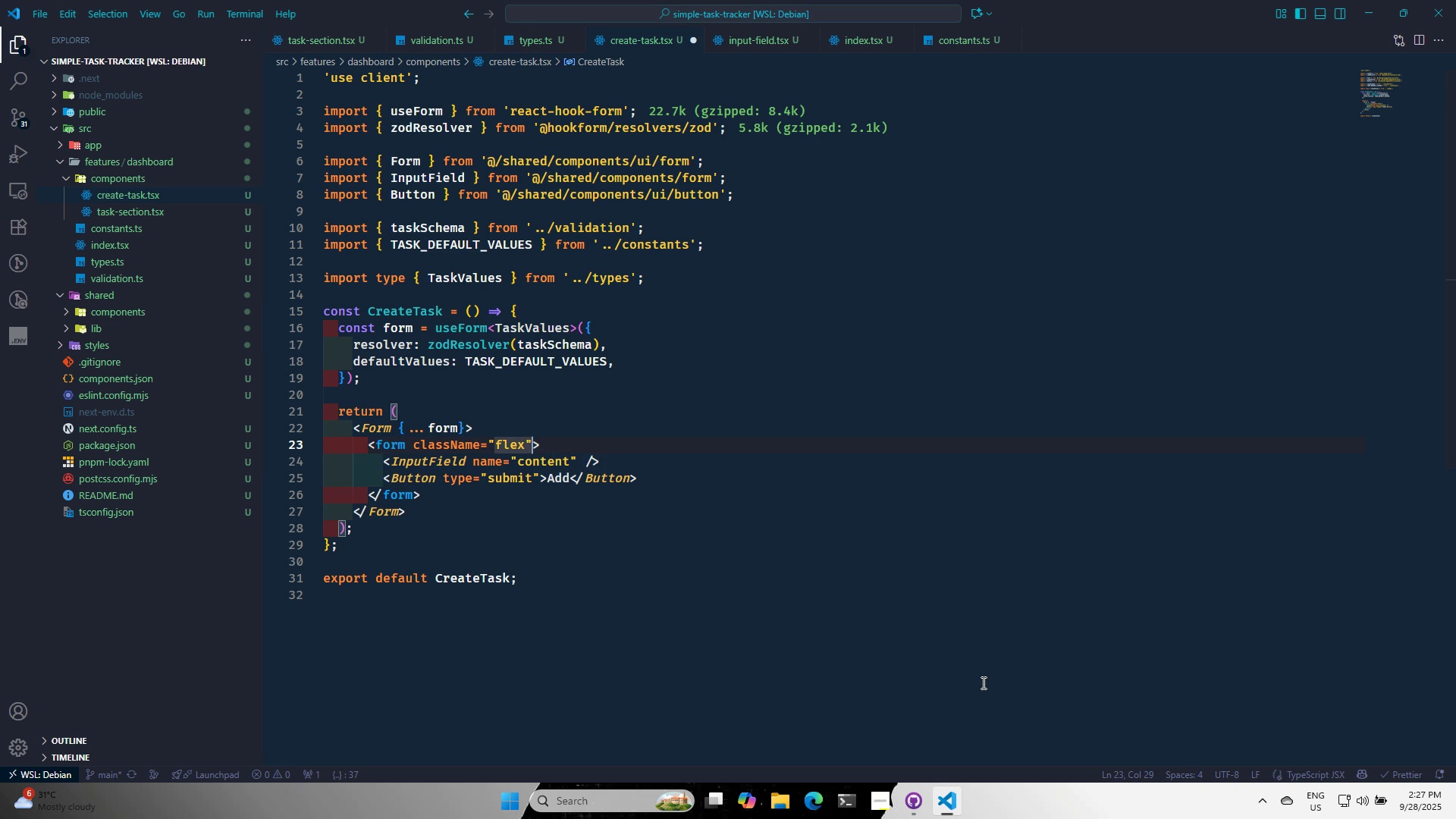 
key(Control+S)
 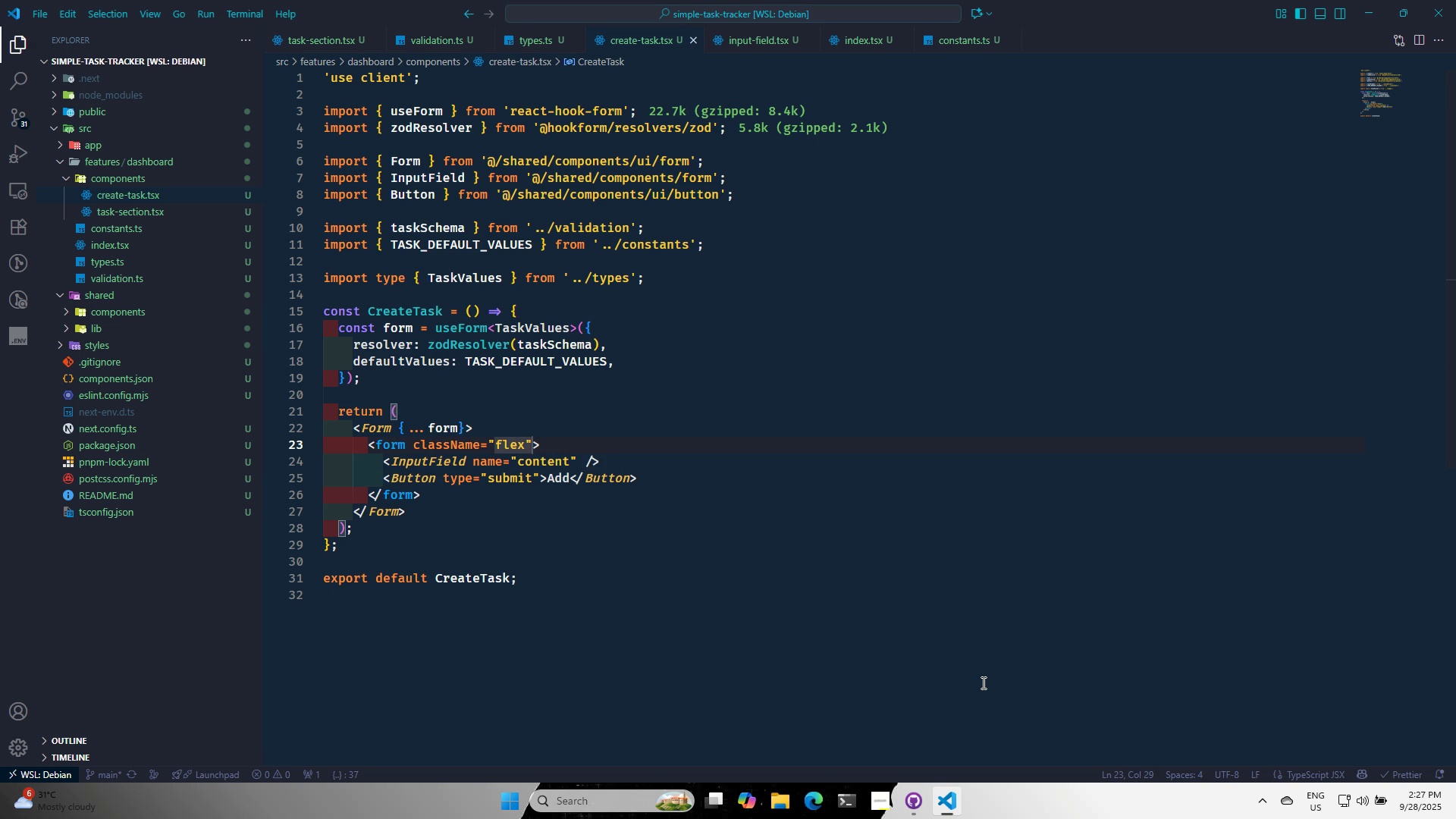 
key(ArrowLeft)
 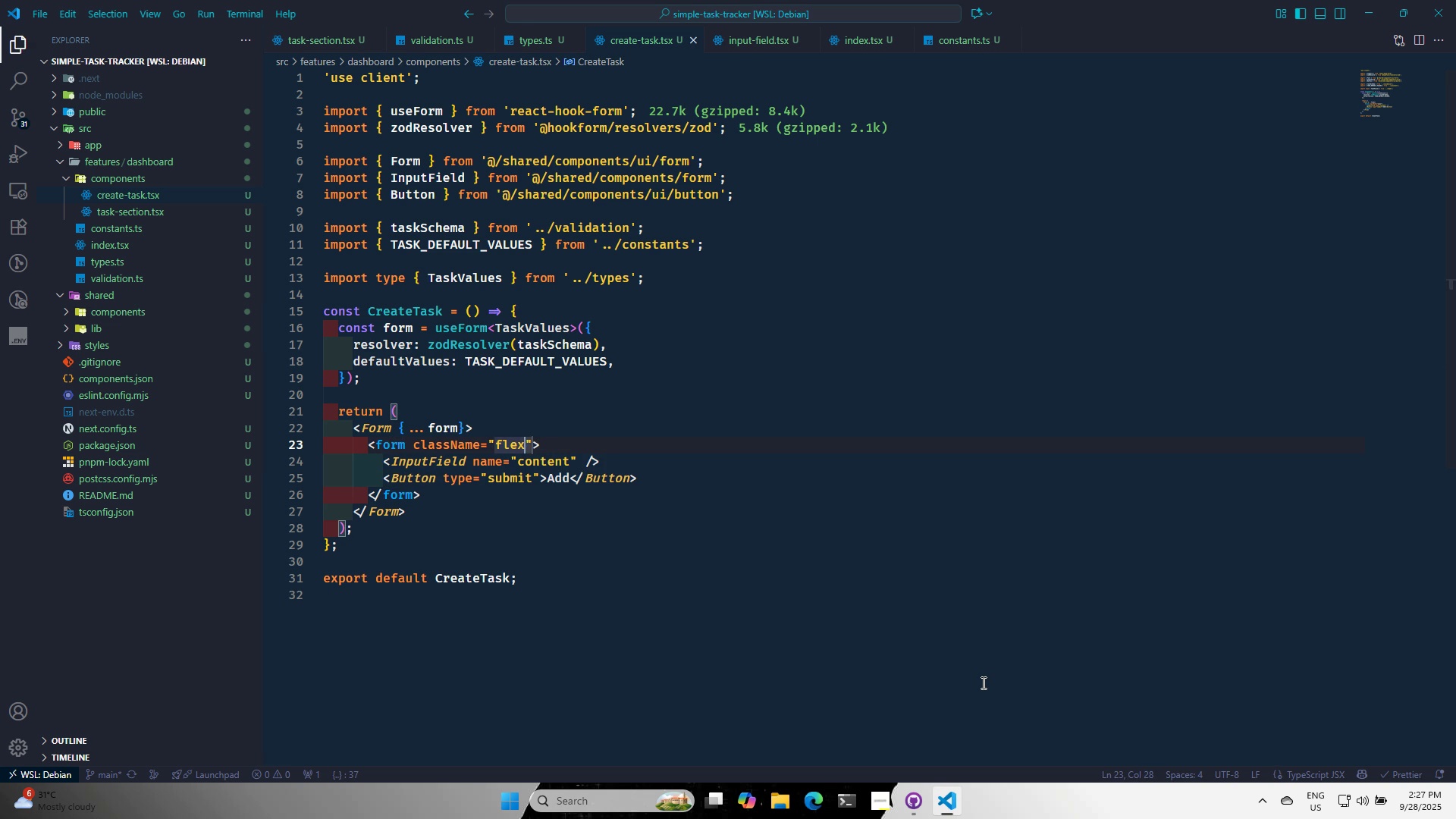 
type( ite)
 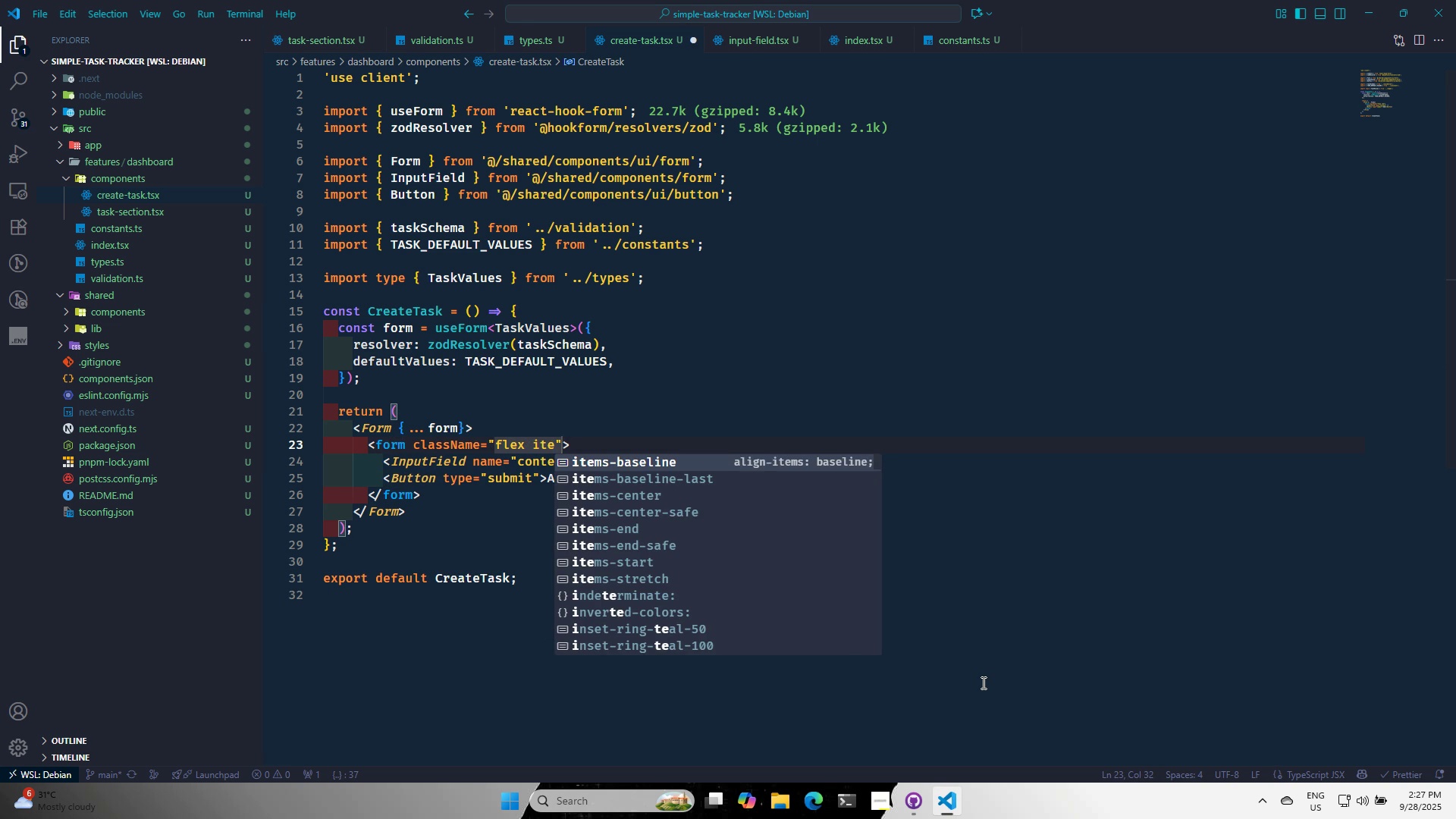 
key(ArrowDown)
 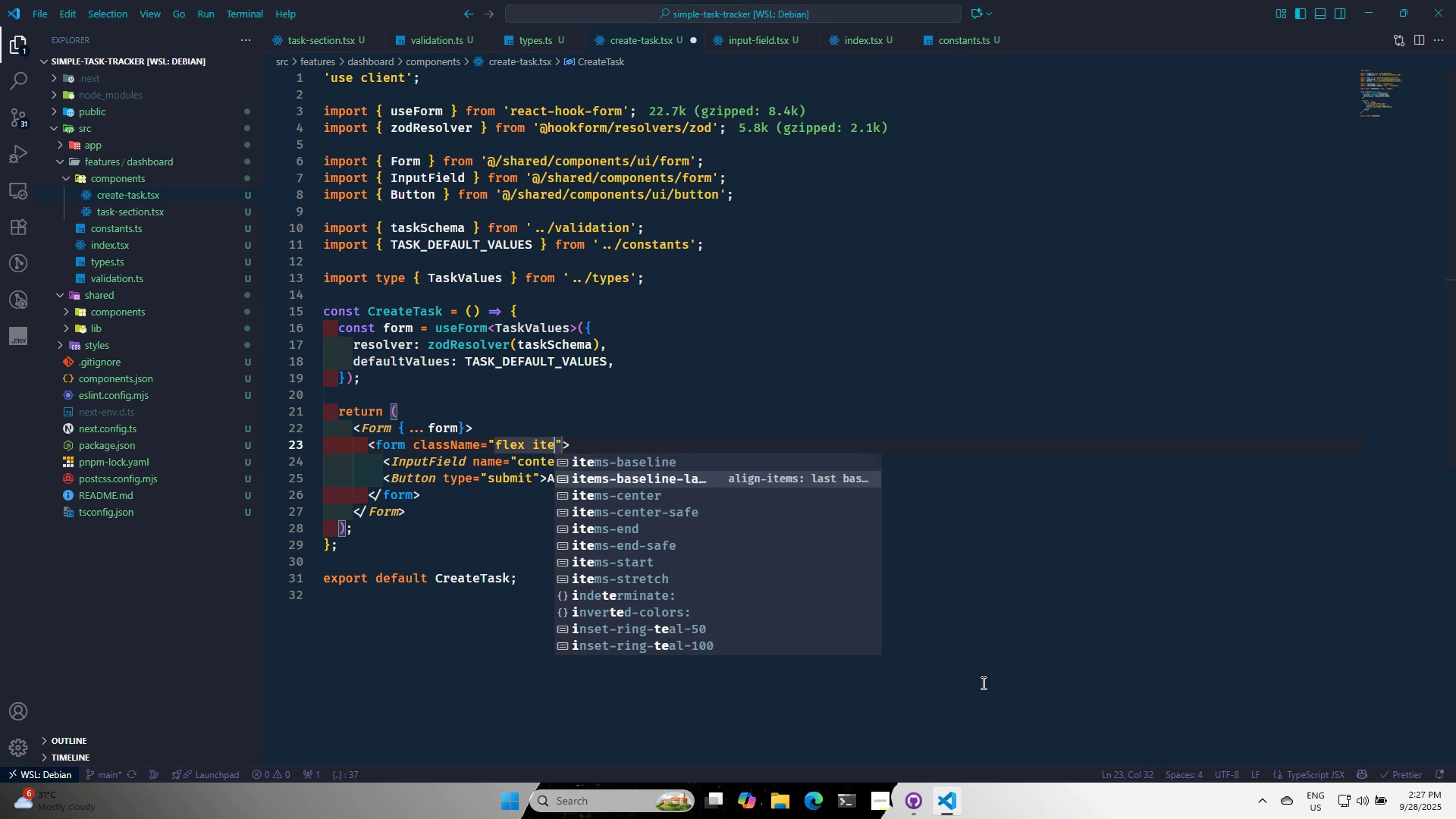 
key(ArrowDown)
 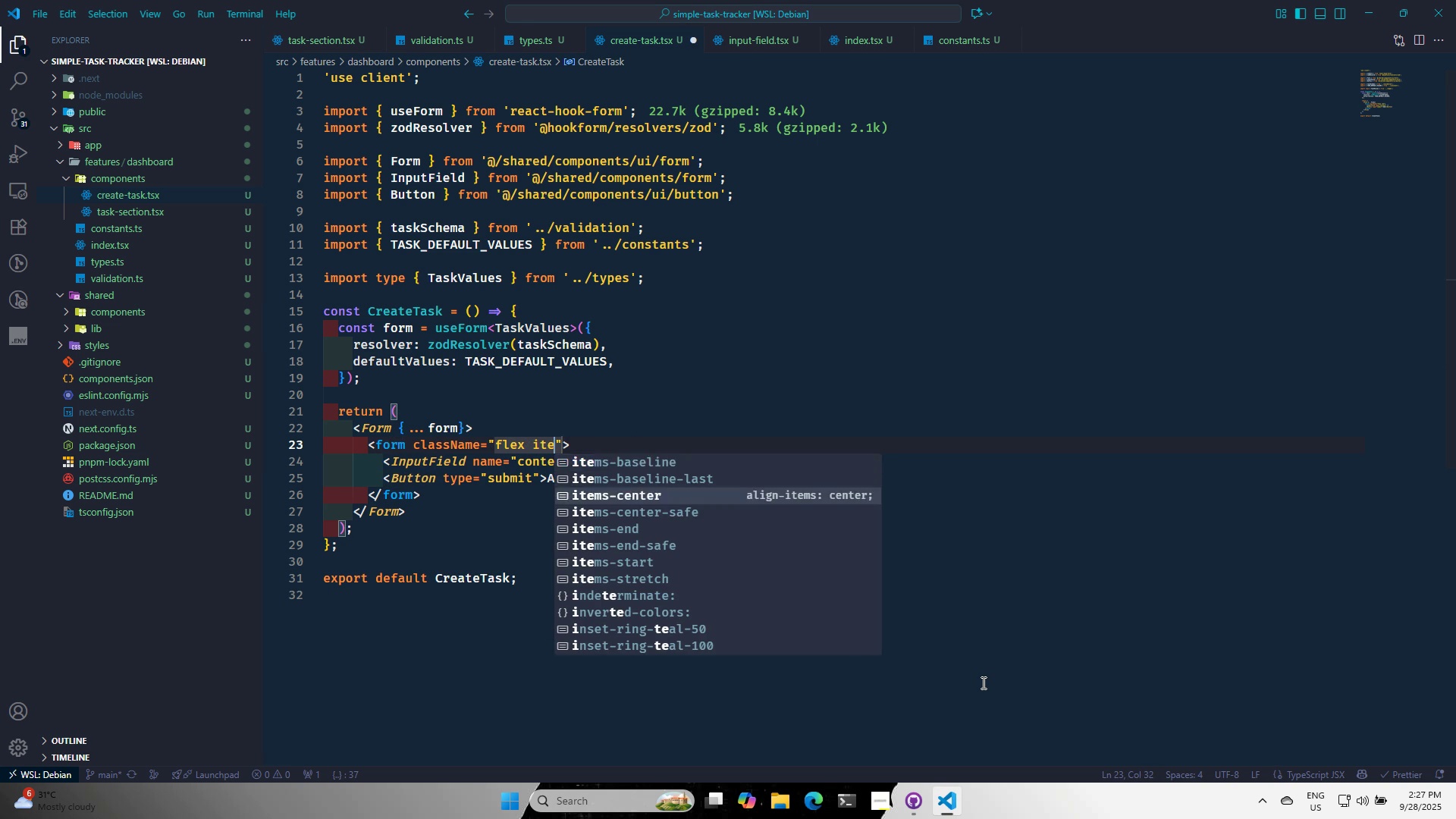 
key(Enter)
 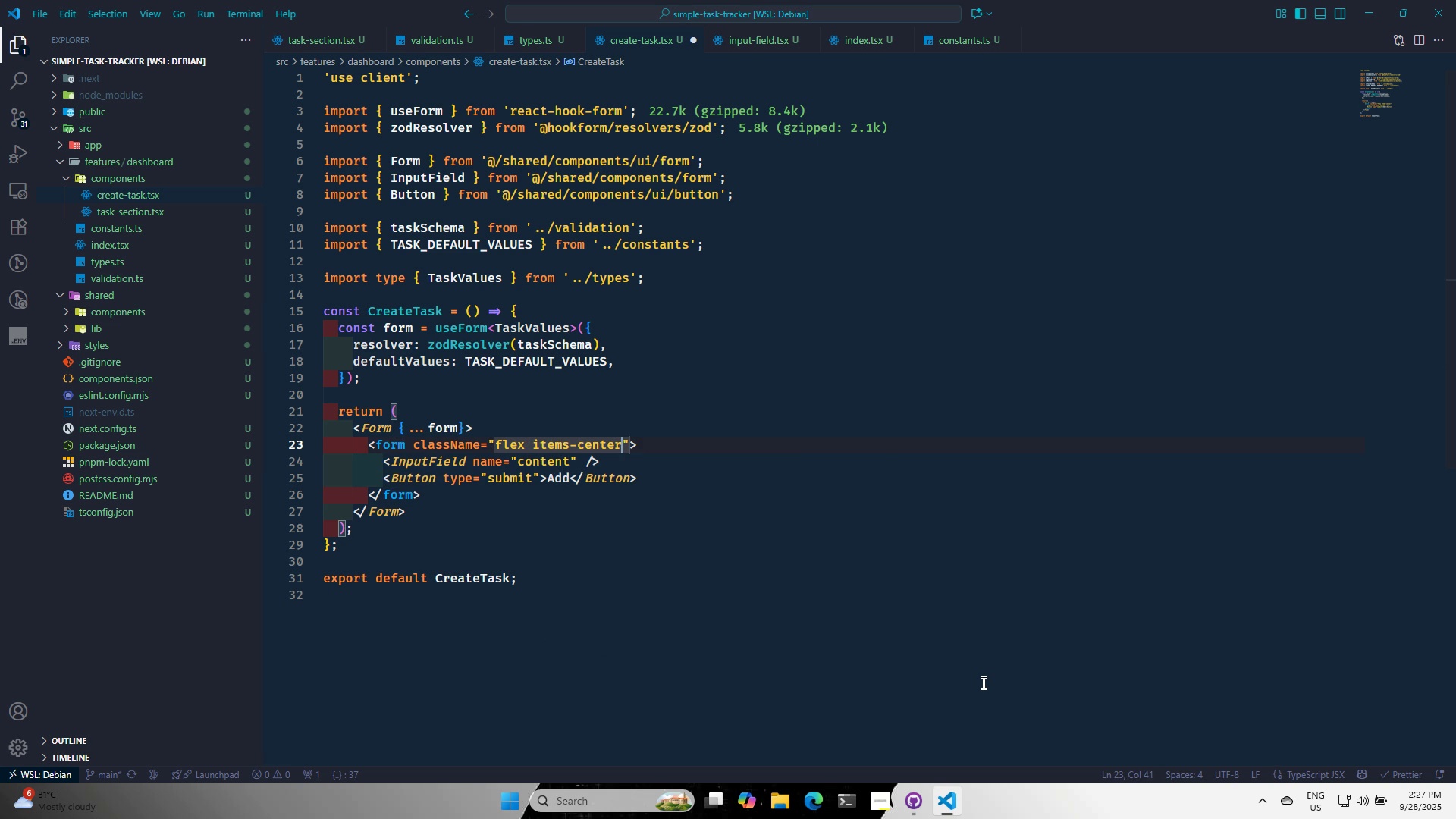 
type( gap-2)